 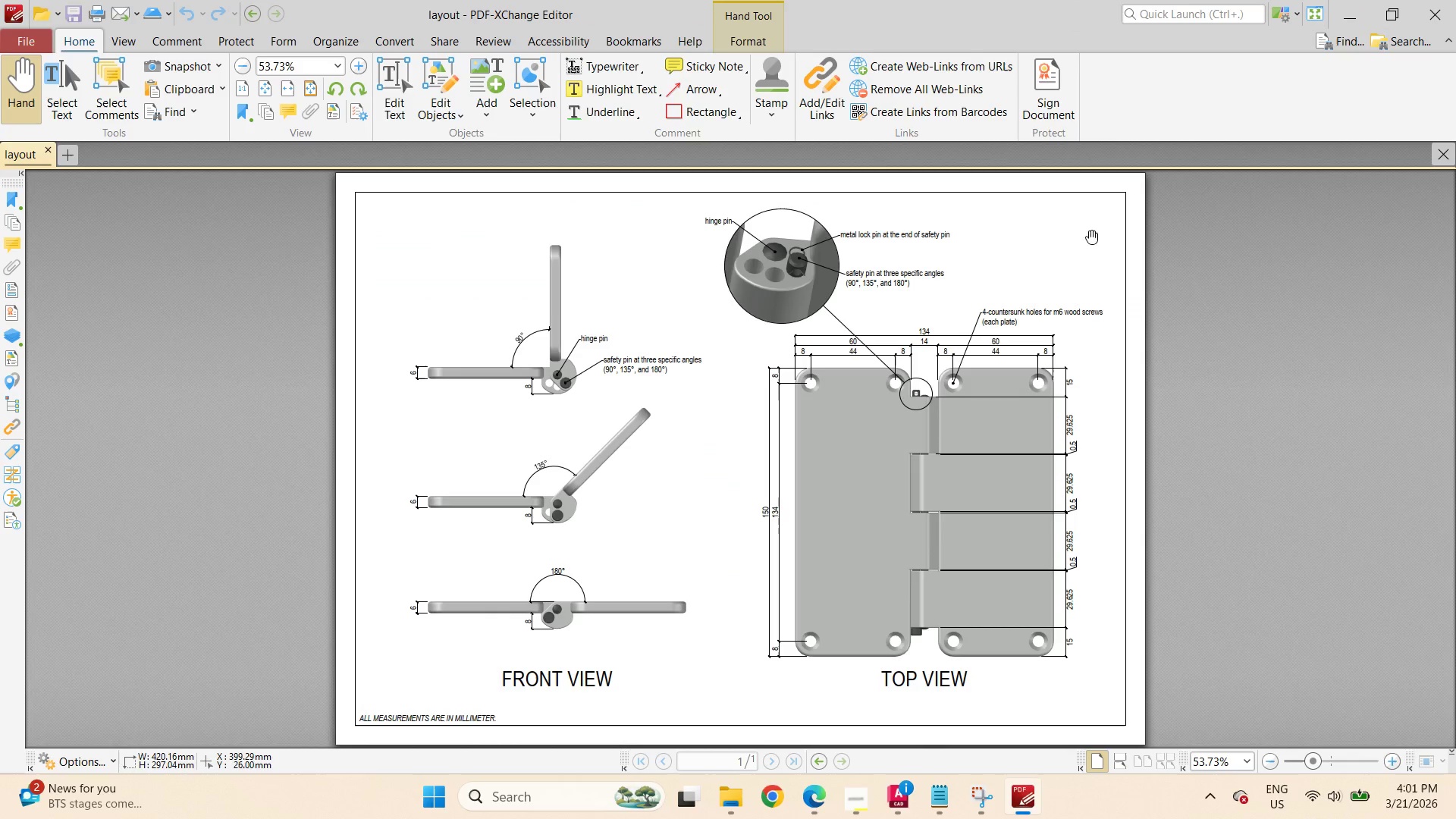 
left_click([1455, 0])
 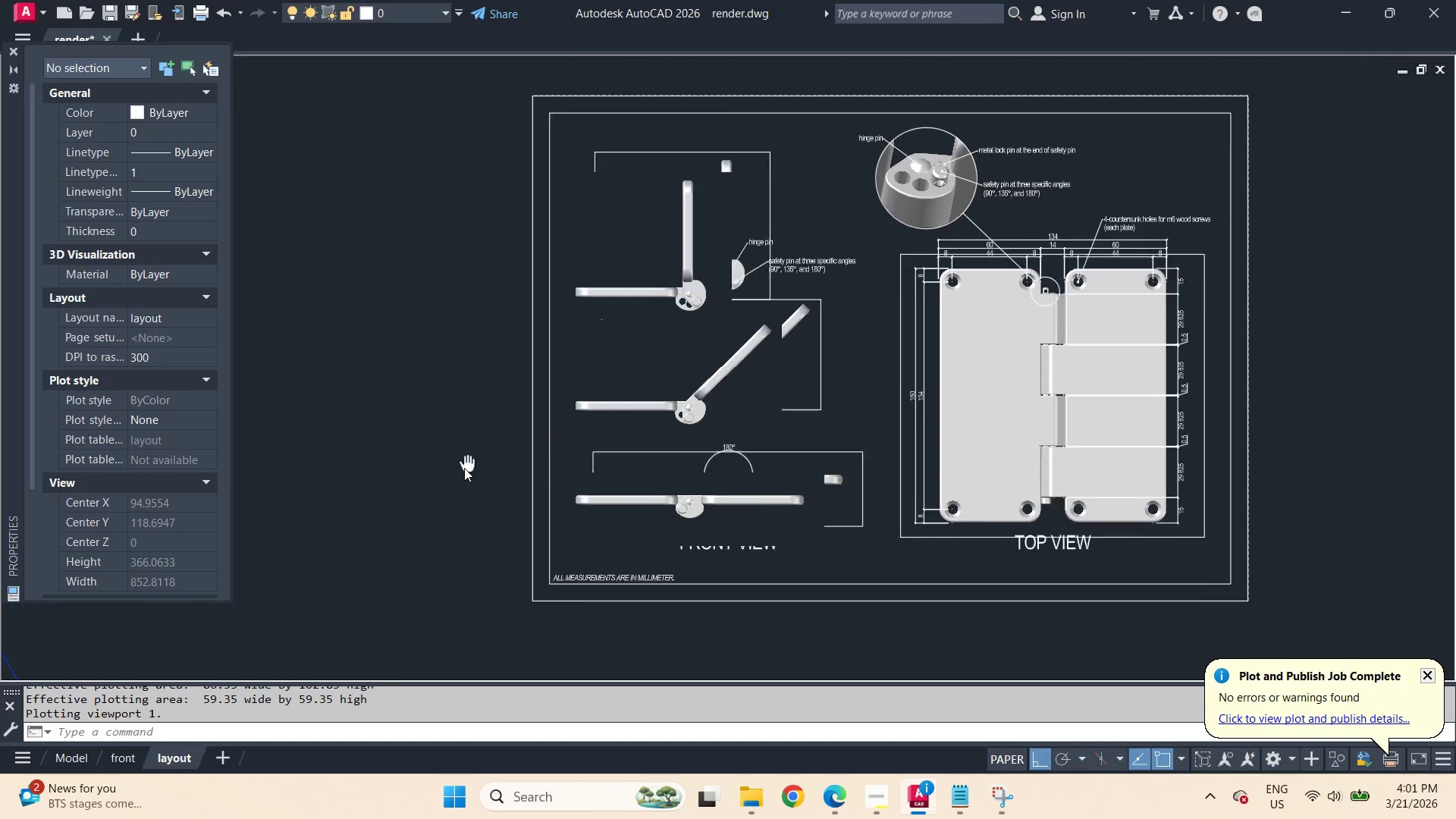 
key(Control+S)
 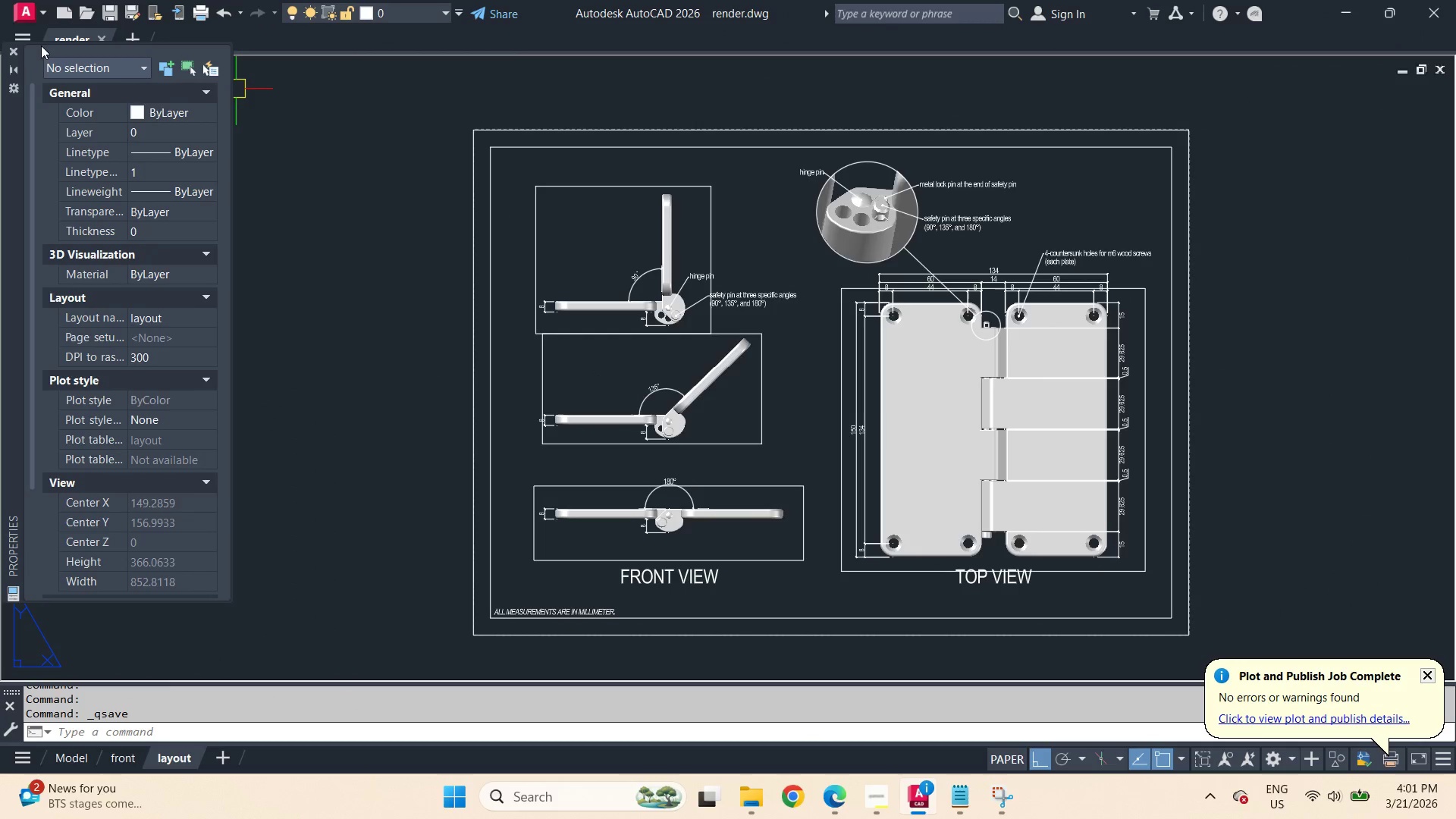 
left_click([16, 50])
 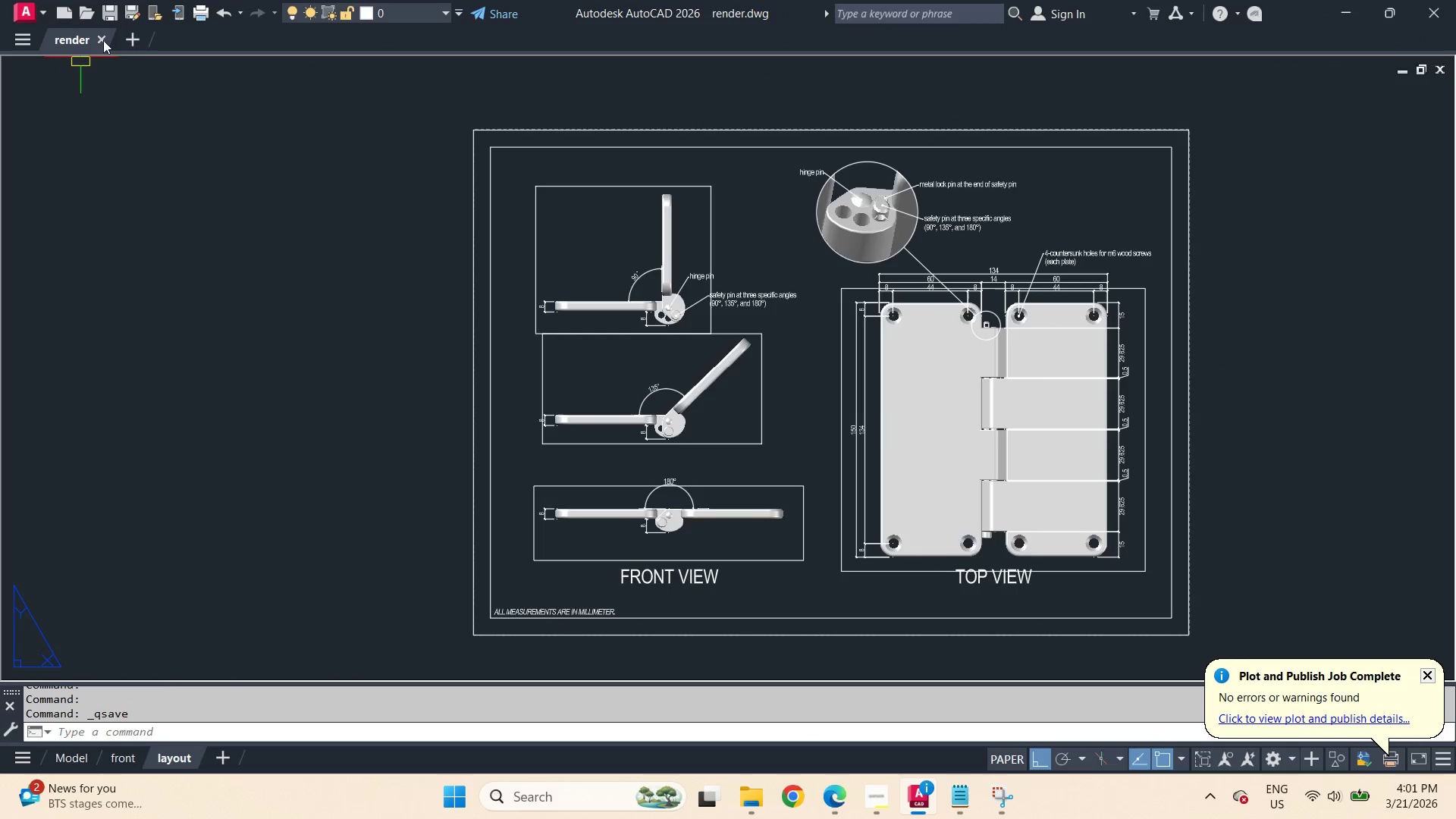 
left_click([103, 39])
 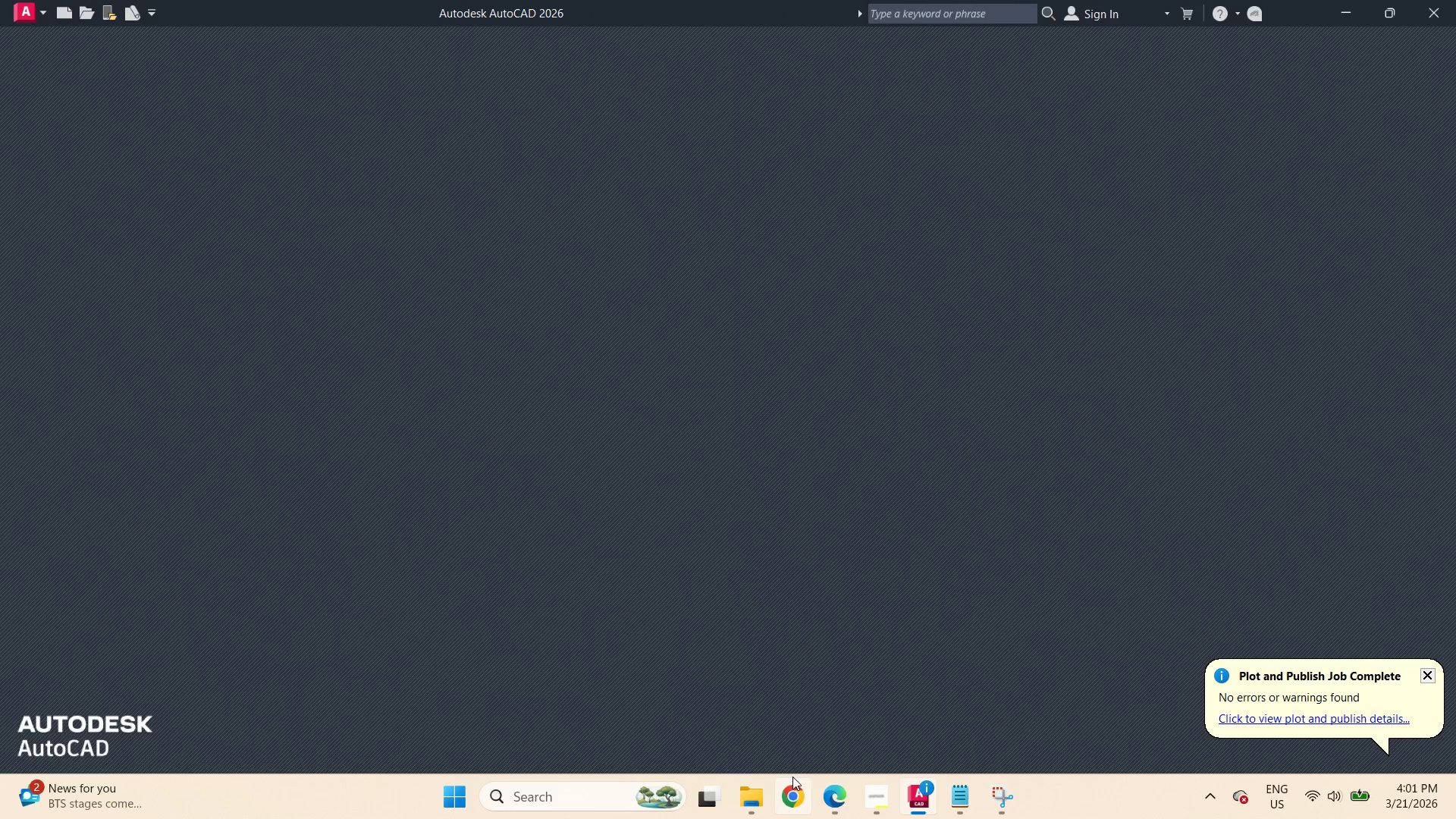 
left_click([756, 799])
 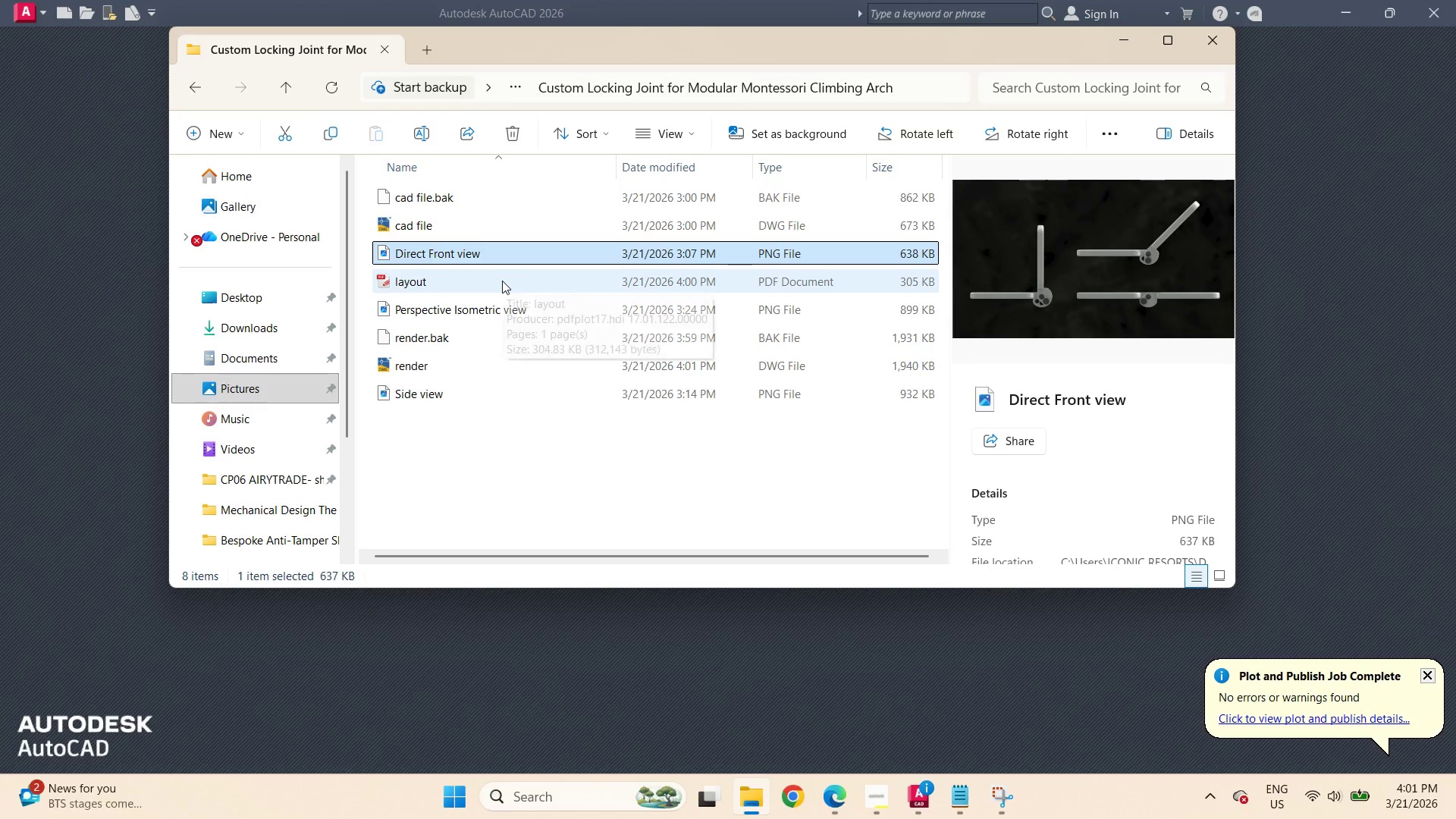 
left_click([482, 397])
 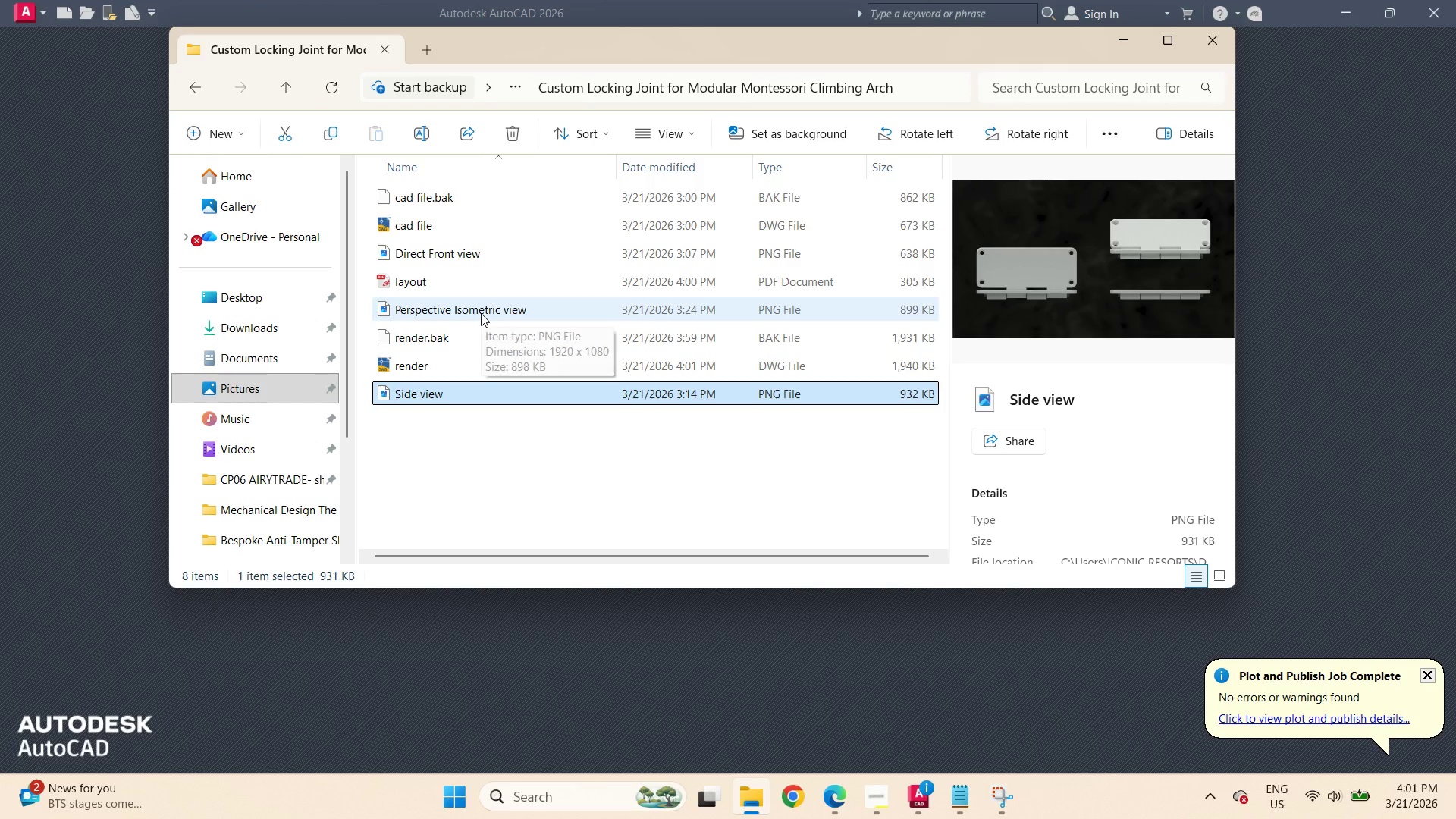 
left_click([481, 313])
 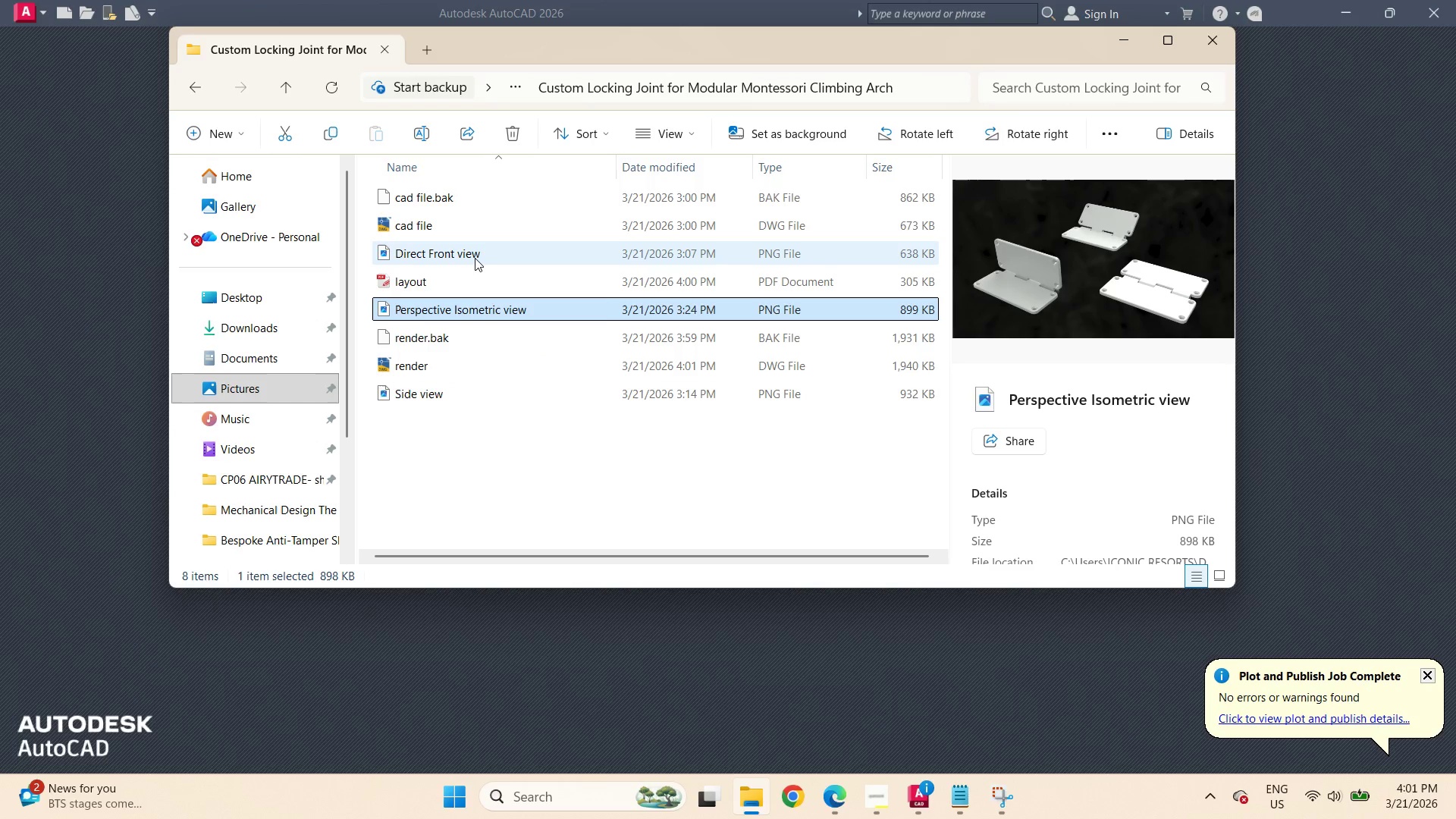 
left_click([475, 258])
 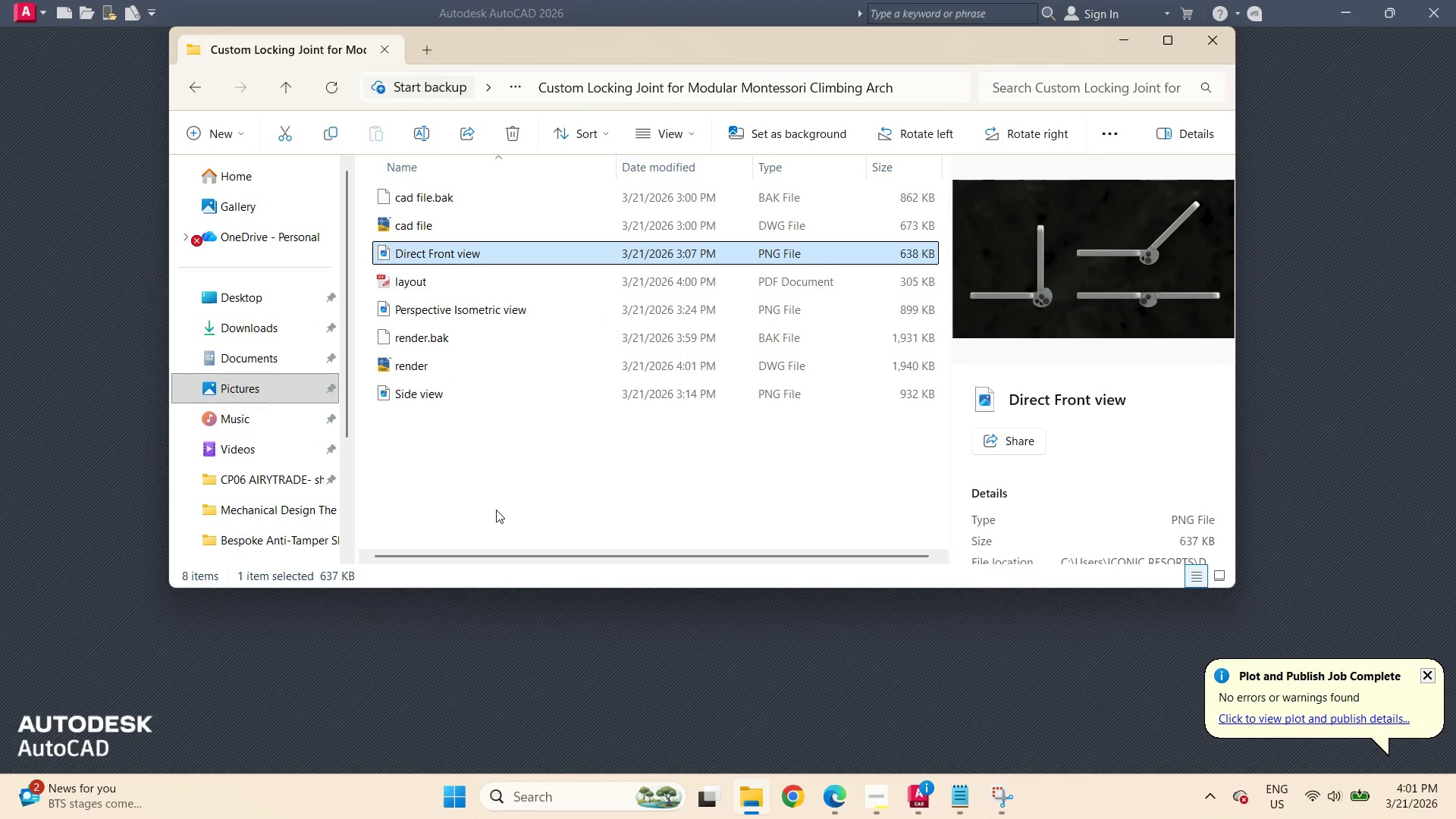 